 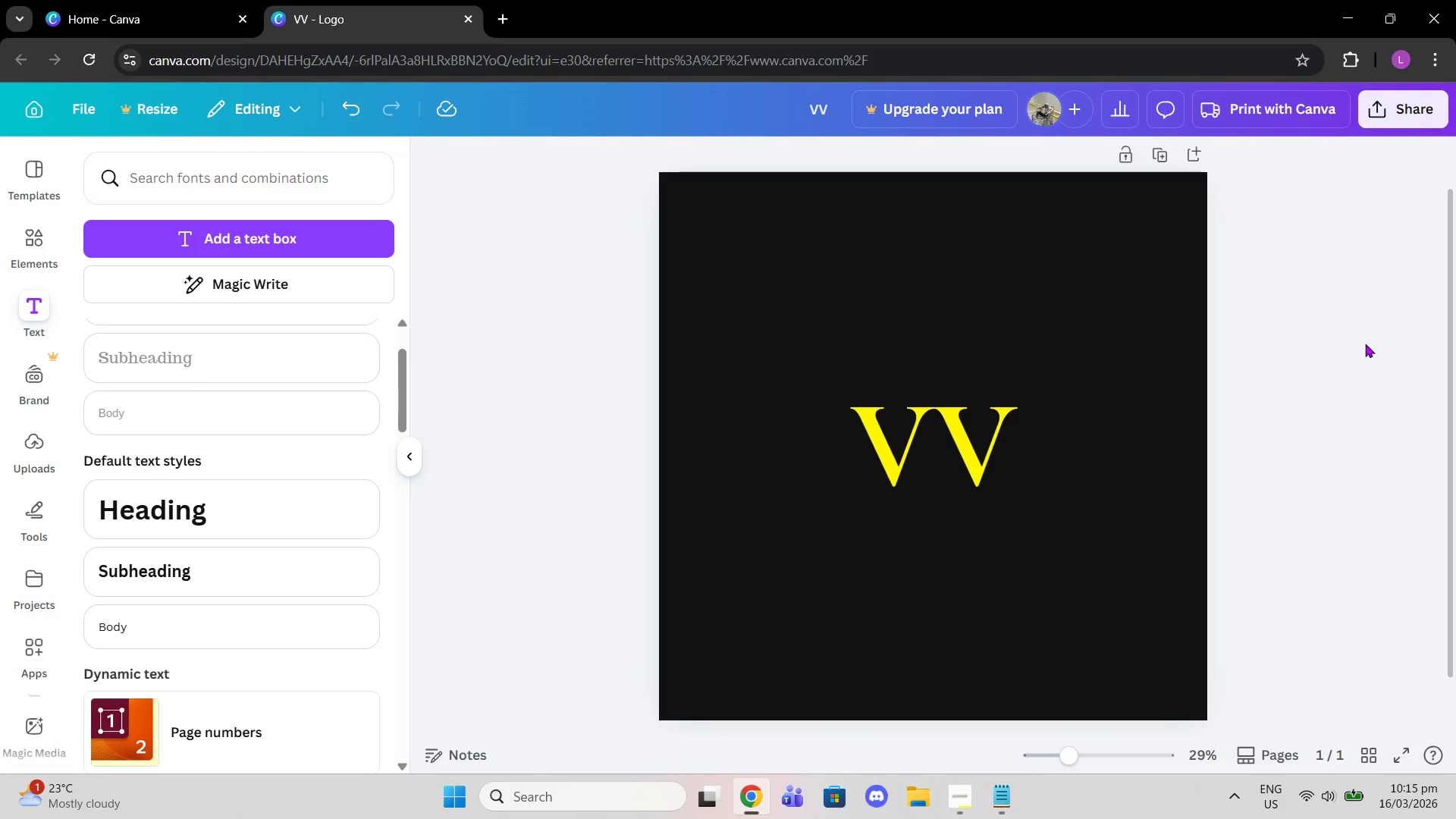 
left_click([1031, 359])
 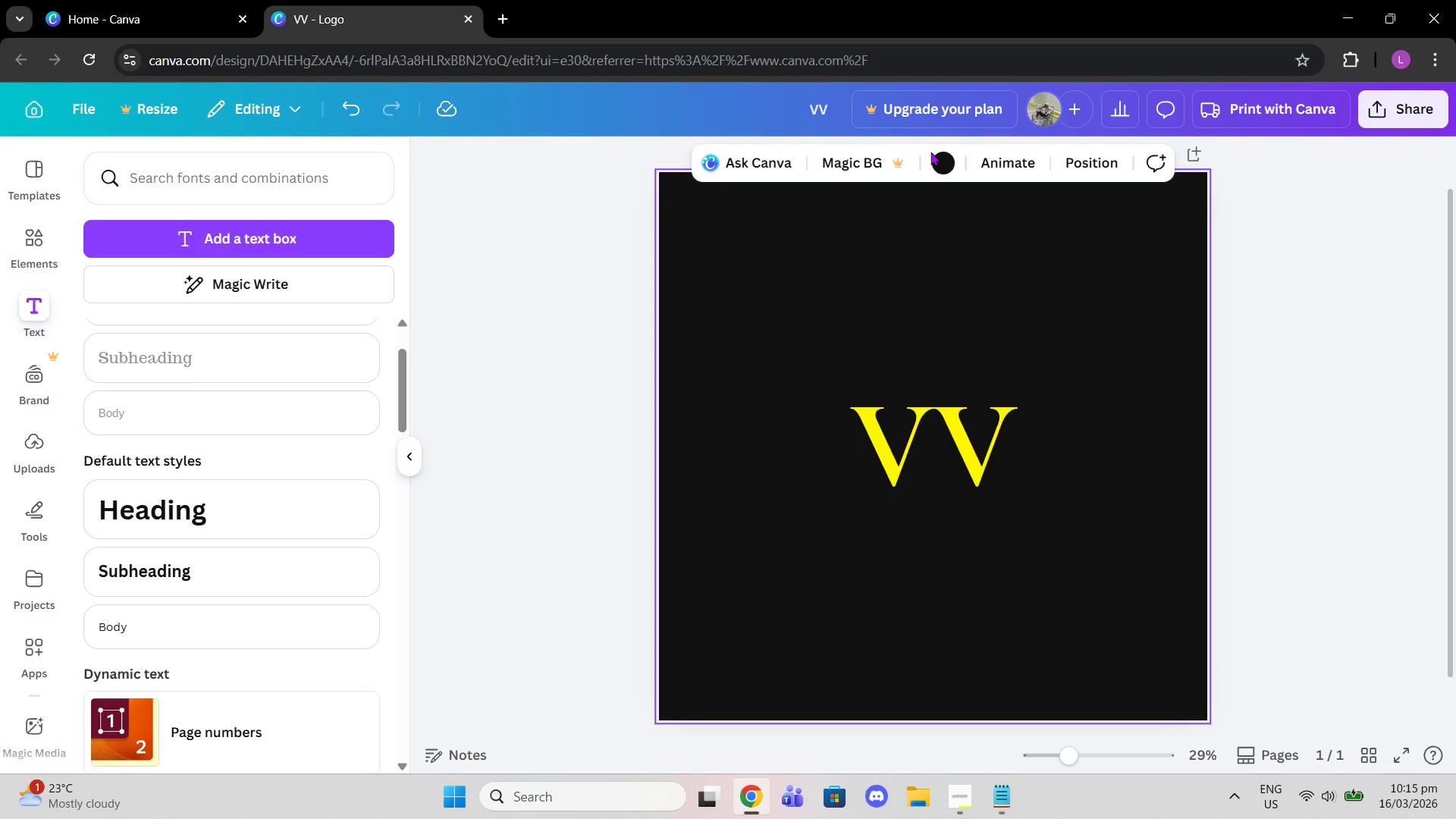 
left_click([949, 162])
 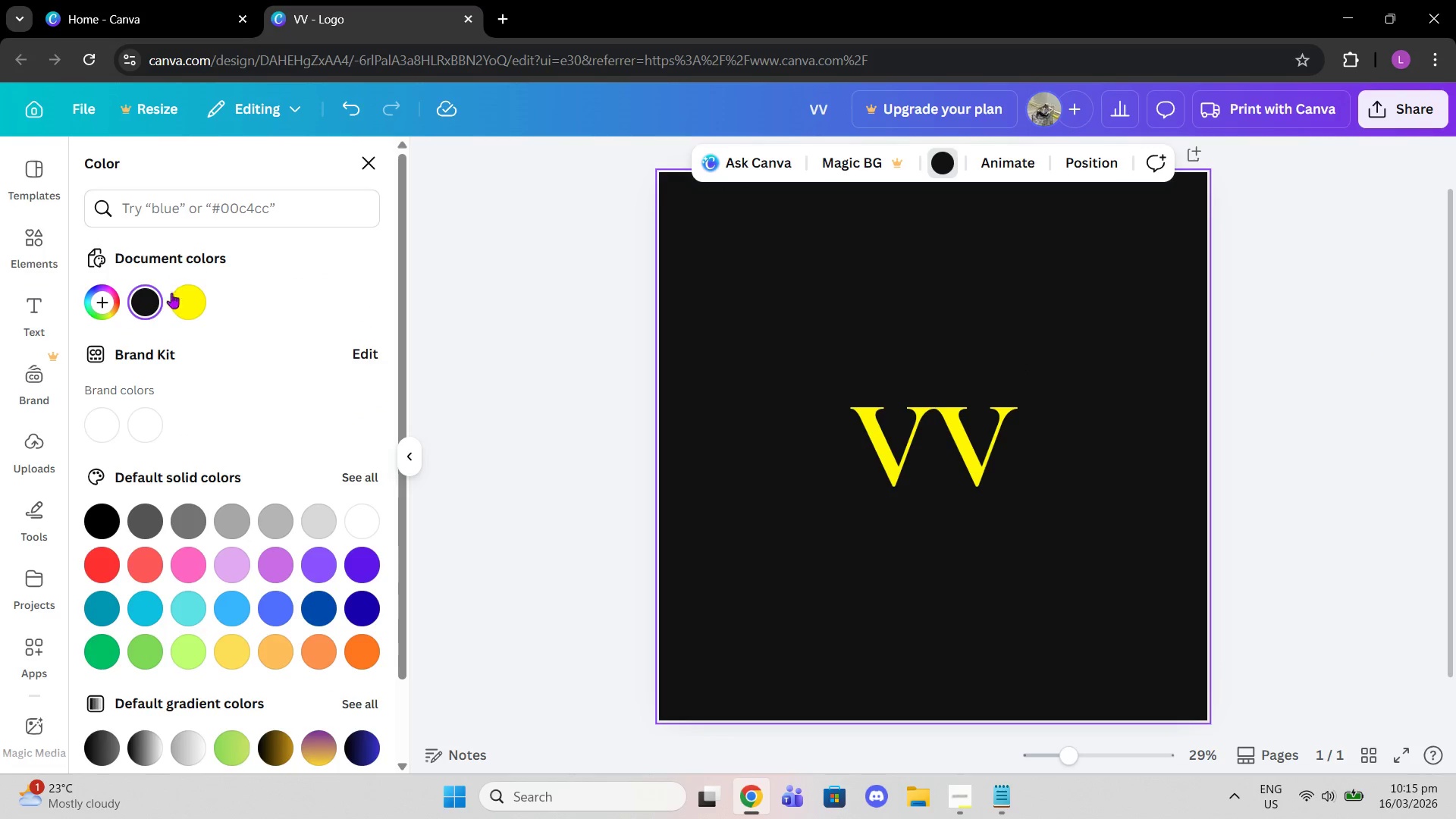 
left_click([144, 302])
 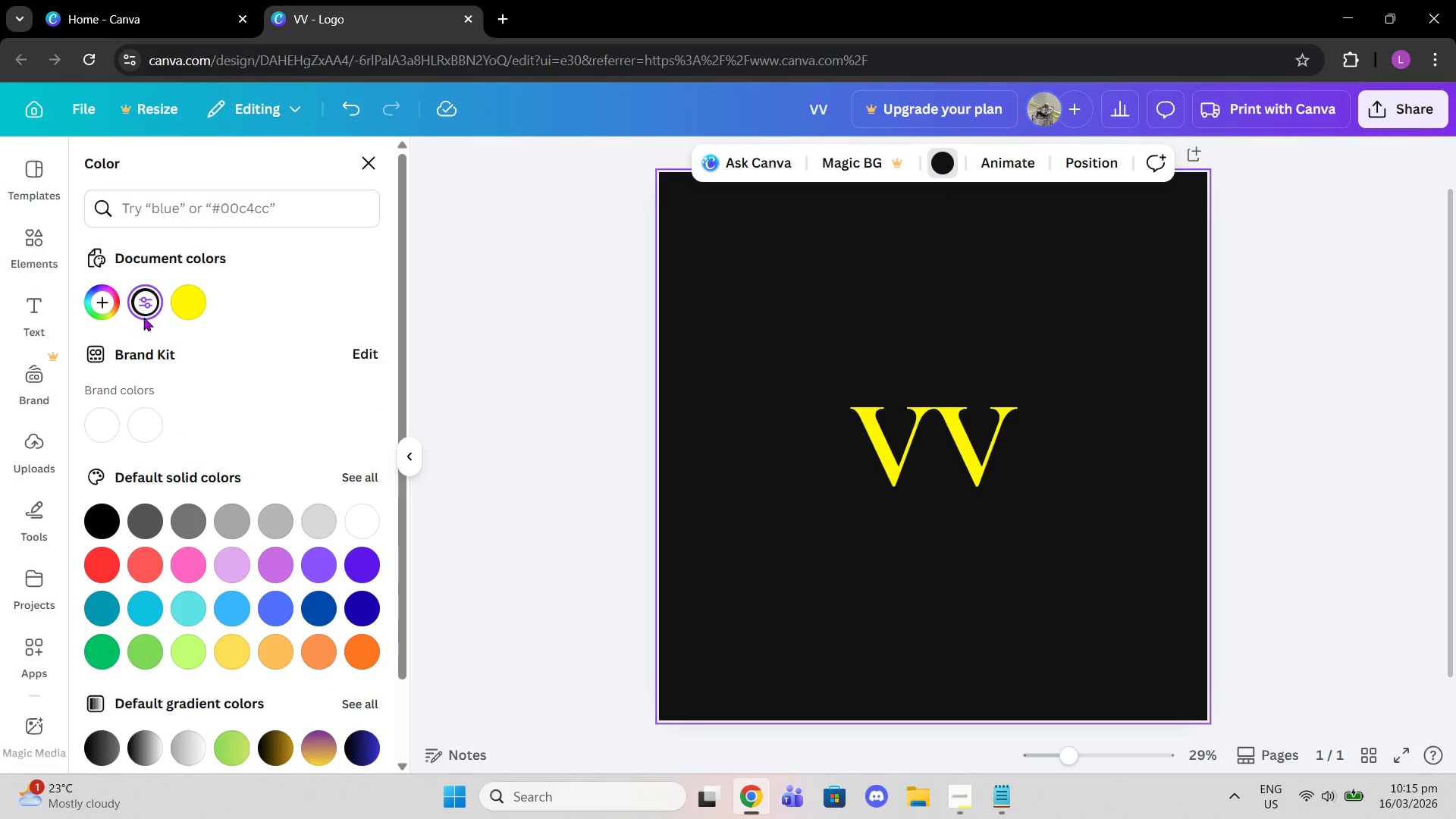 
left_click([142, 294])
 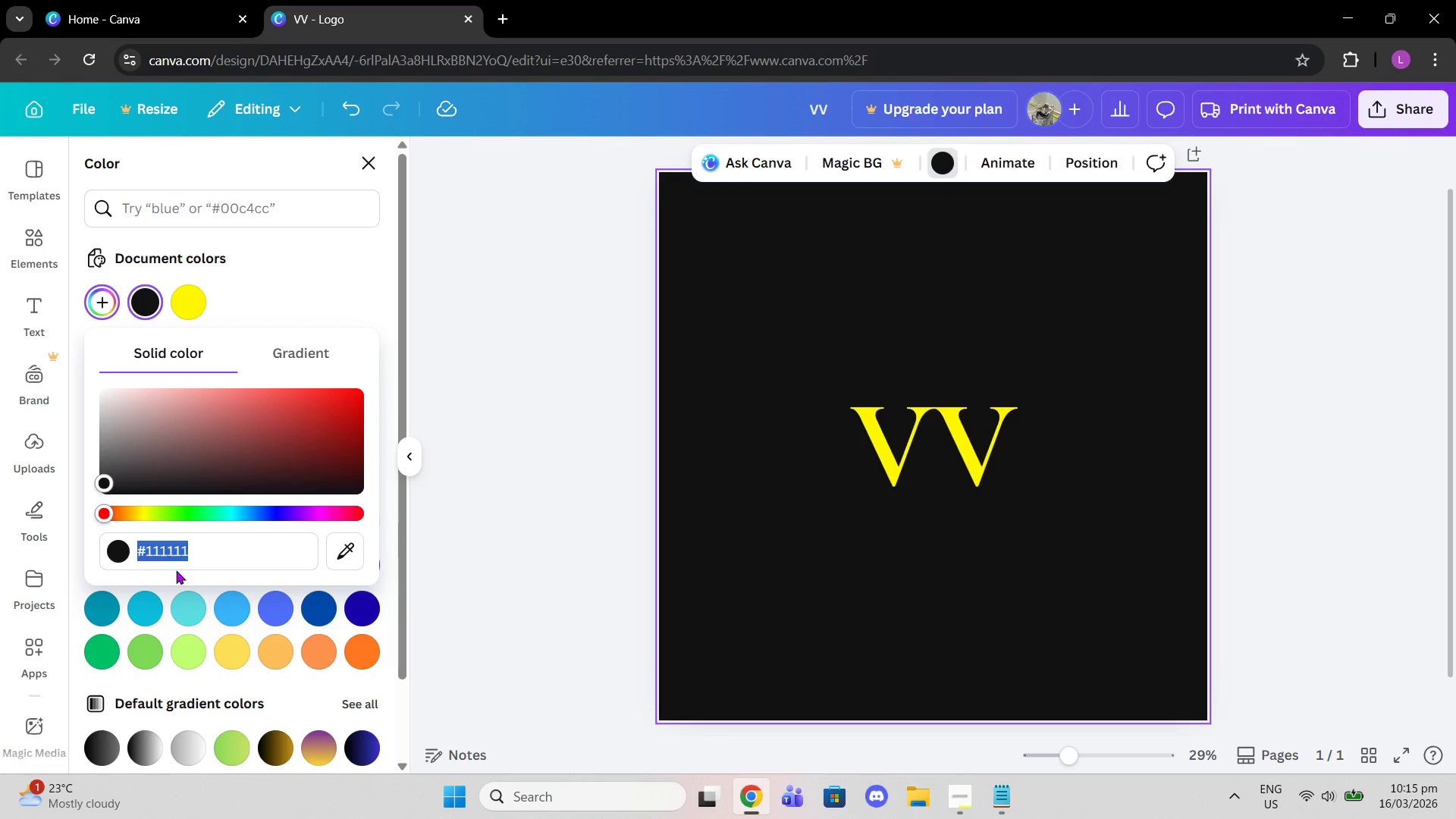 
left_click([182, 576])
 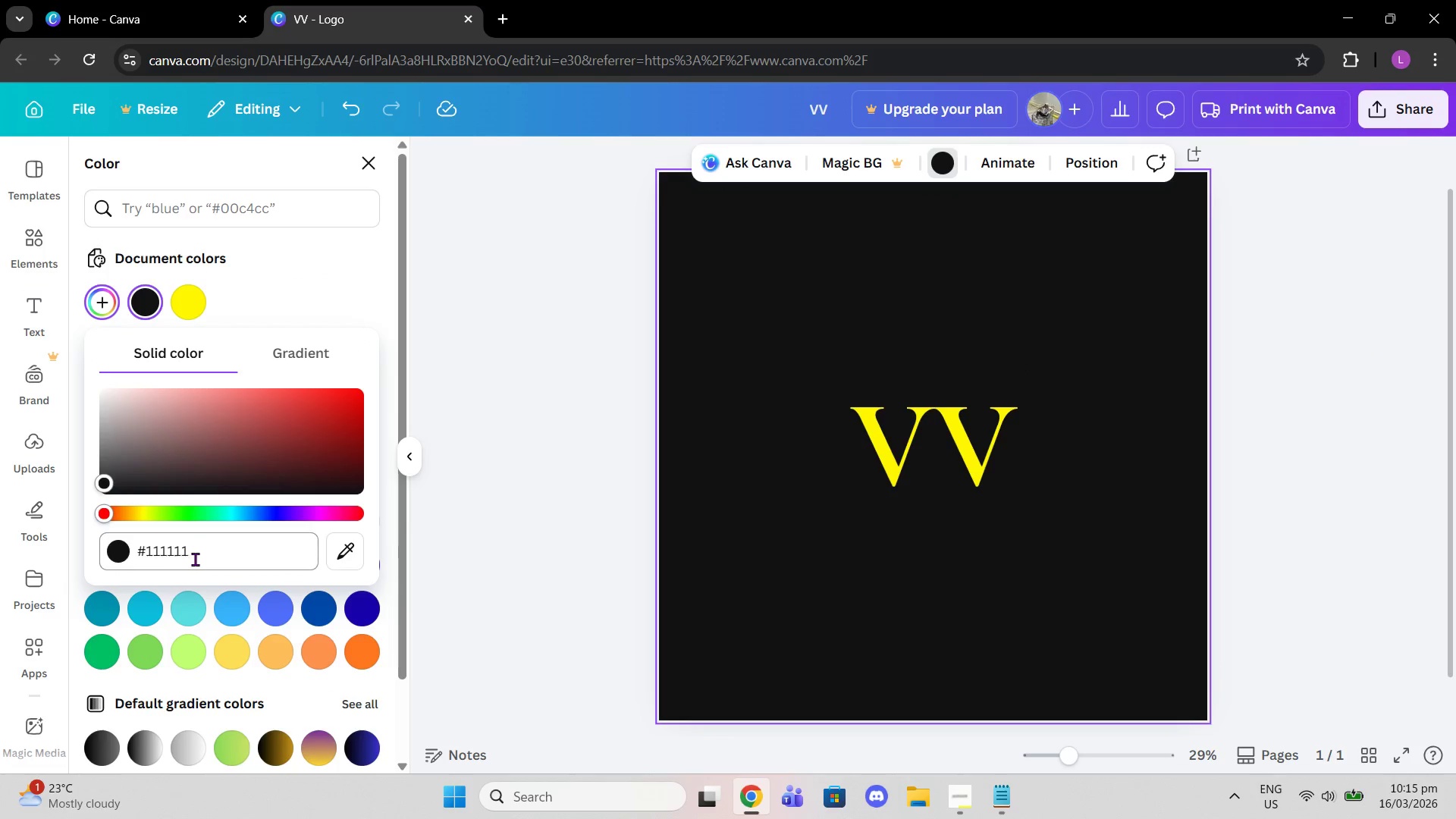 
left_click_drag(start_coordinate=[195, 559], to_coordinate=[148, 557])
 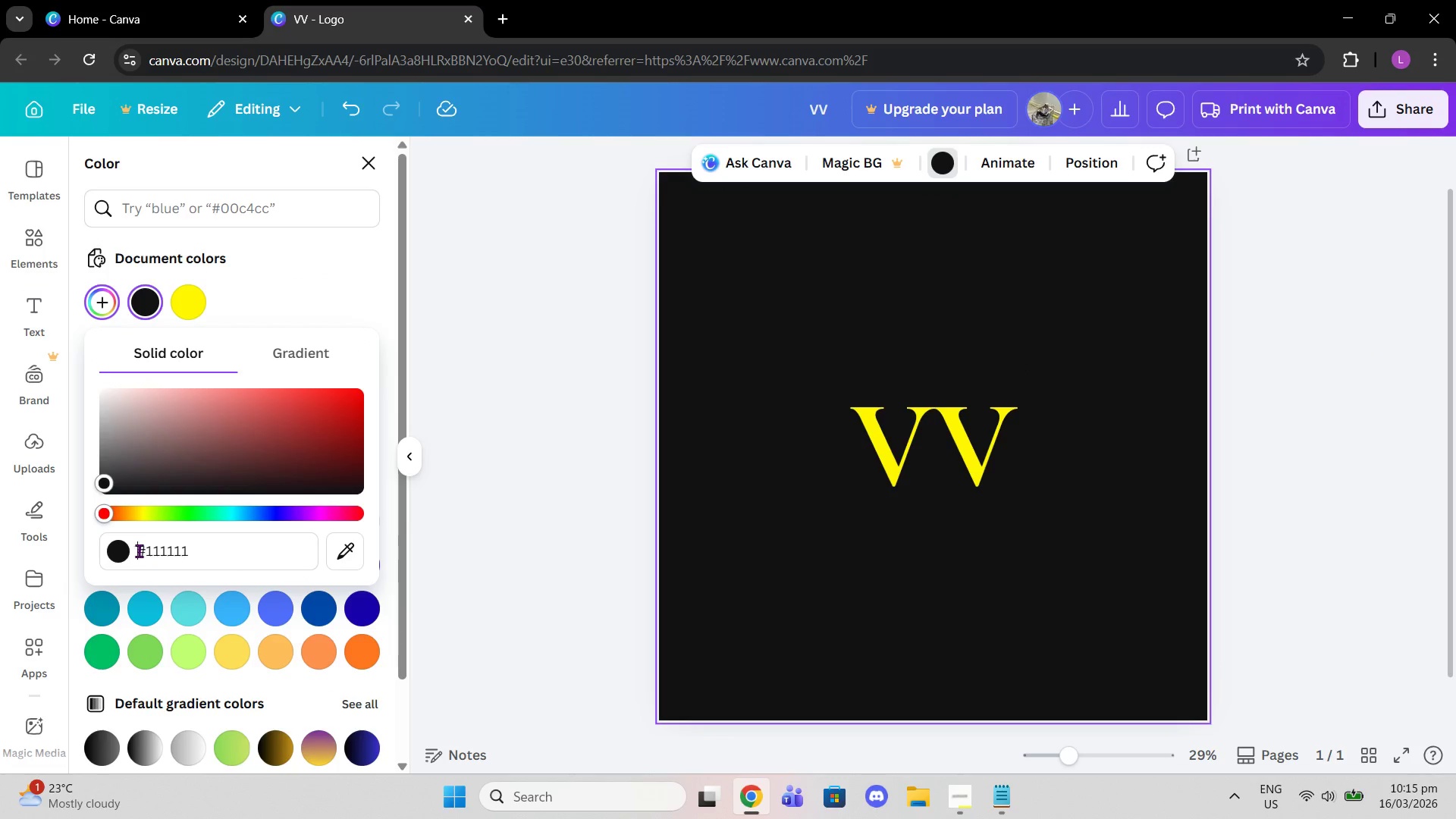 
left_click_drag(start_coordinate=[139, 551], to_coordinate=[207, 554])
 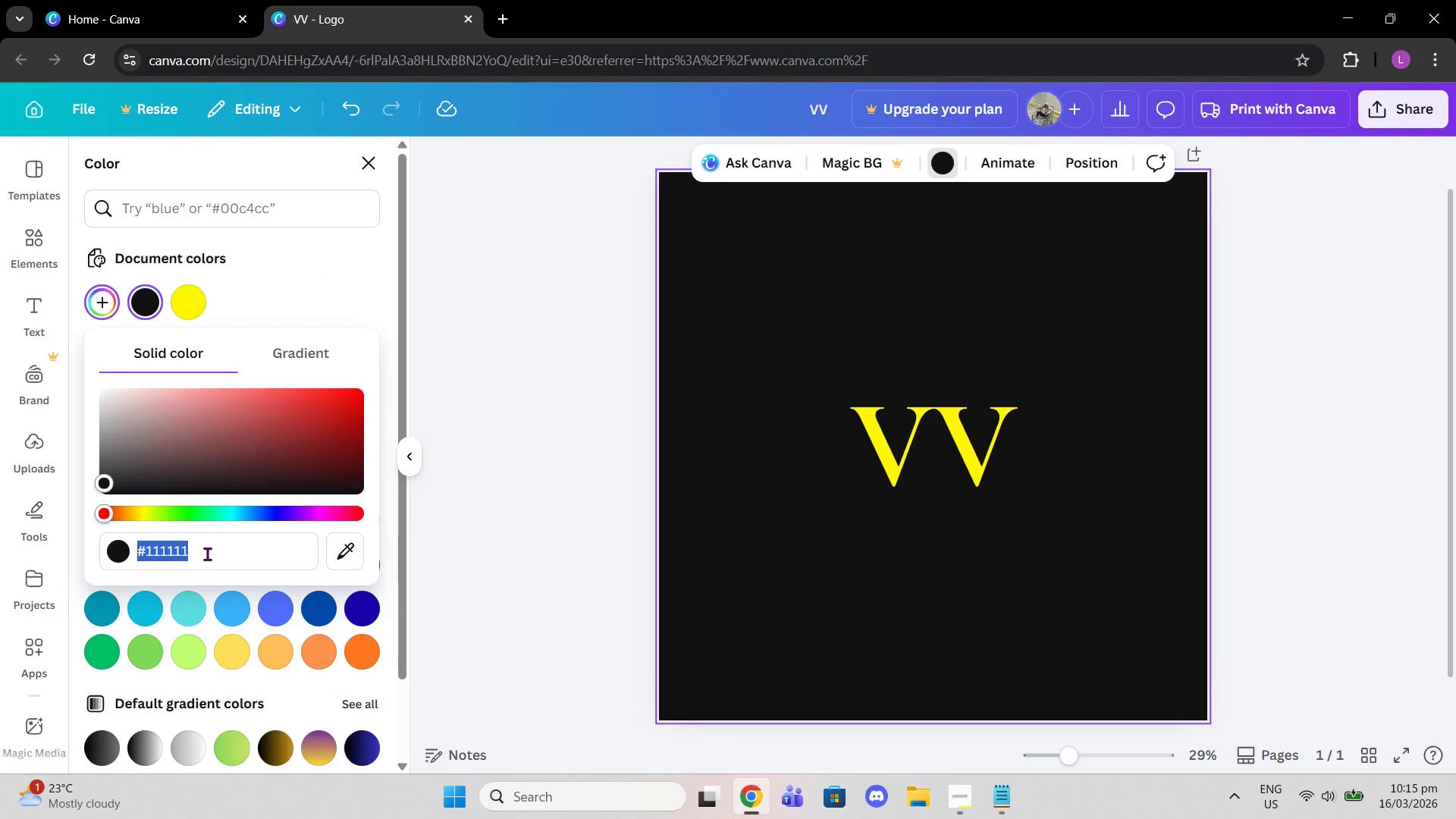 
key(Control+C)
 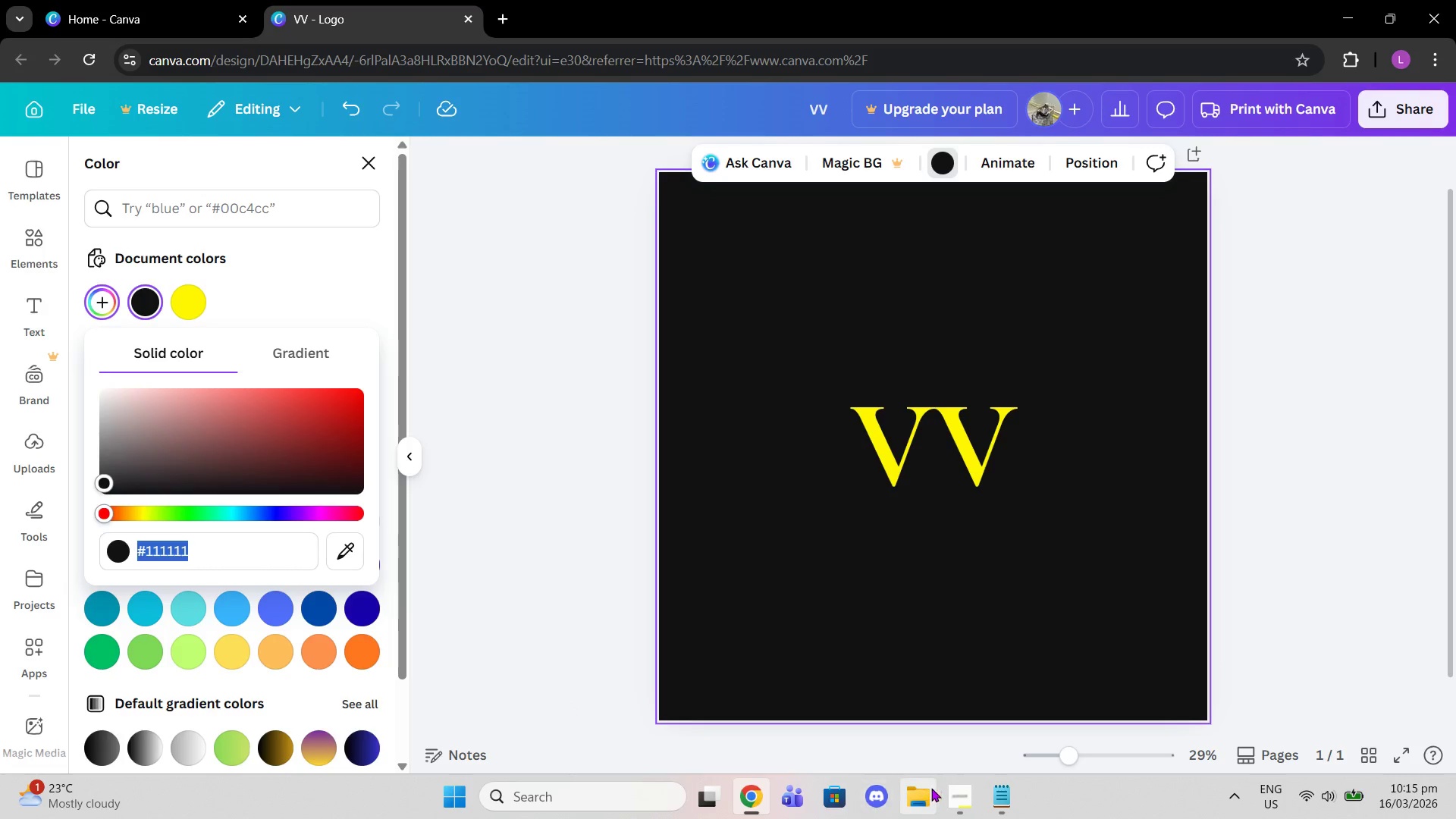 
left_click([958, 797])